 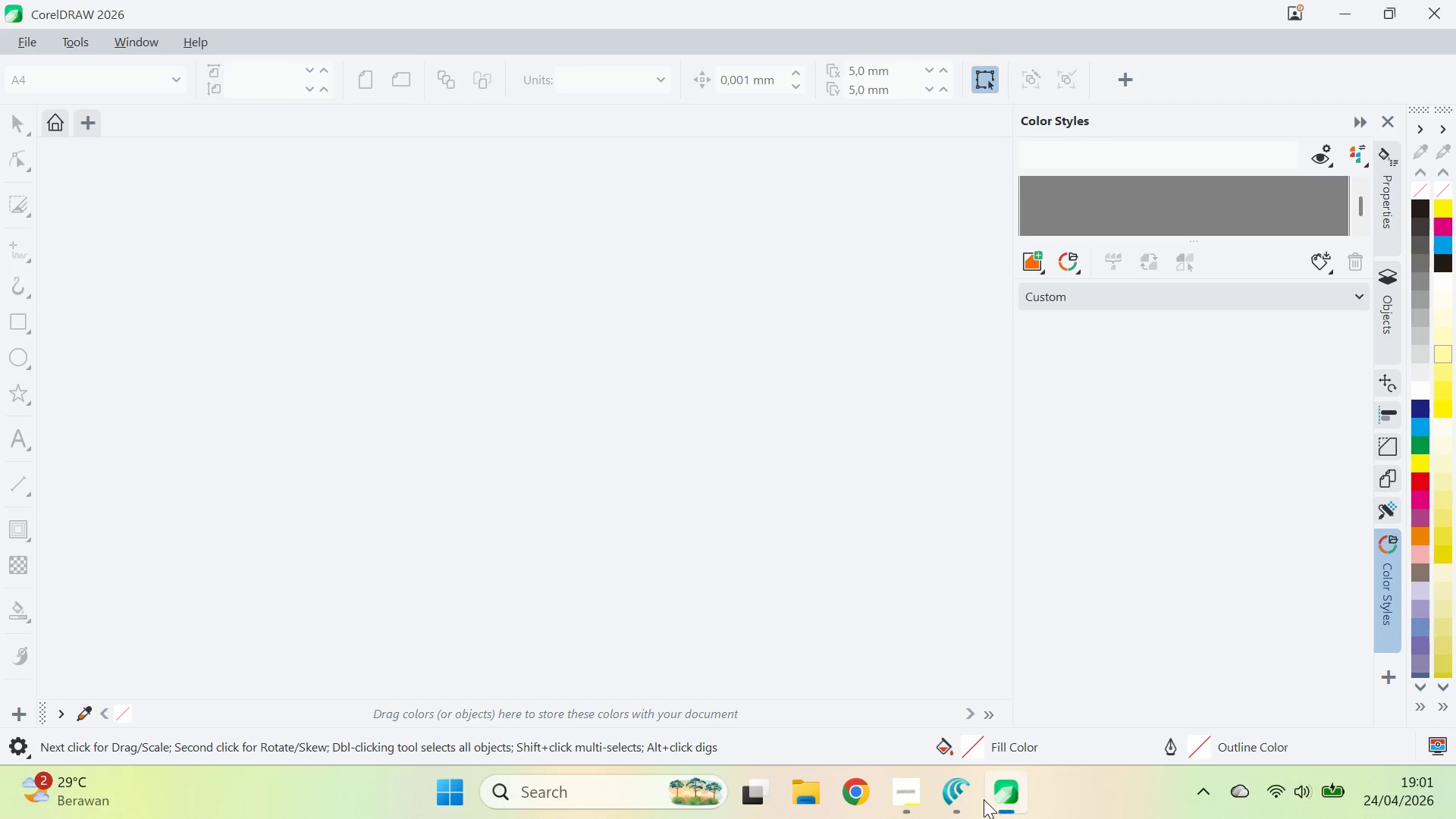 
key(Control+N)
 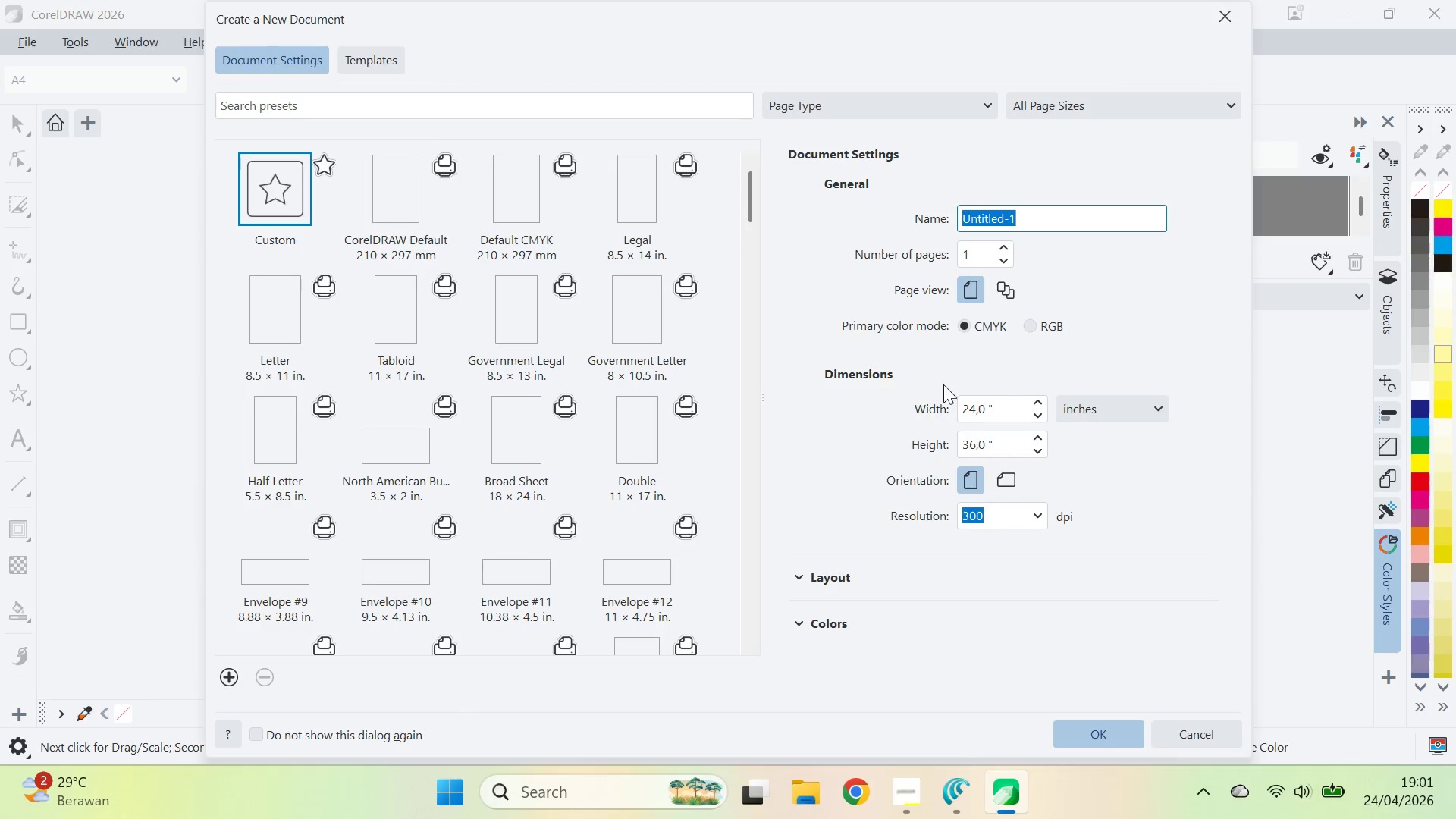 
left_click_drag(start_coordinate=[1015, 402], to_coordinate=[943, 414])
 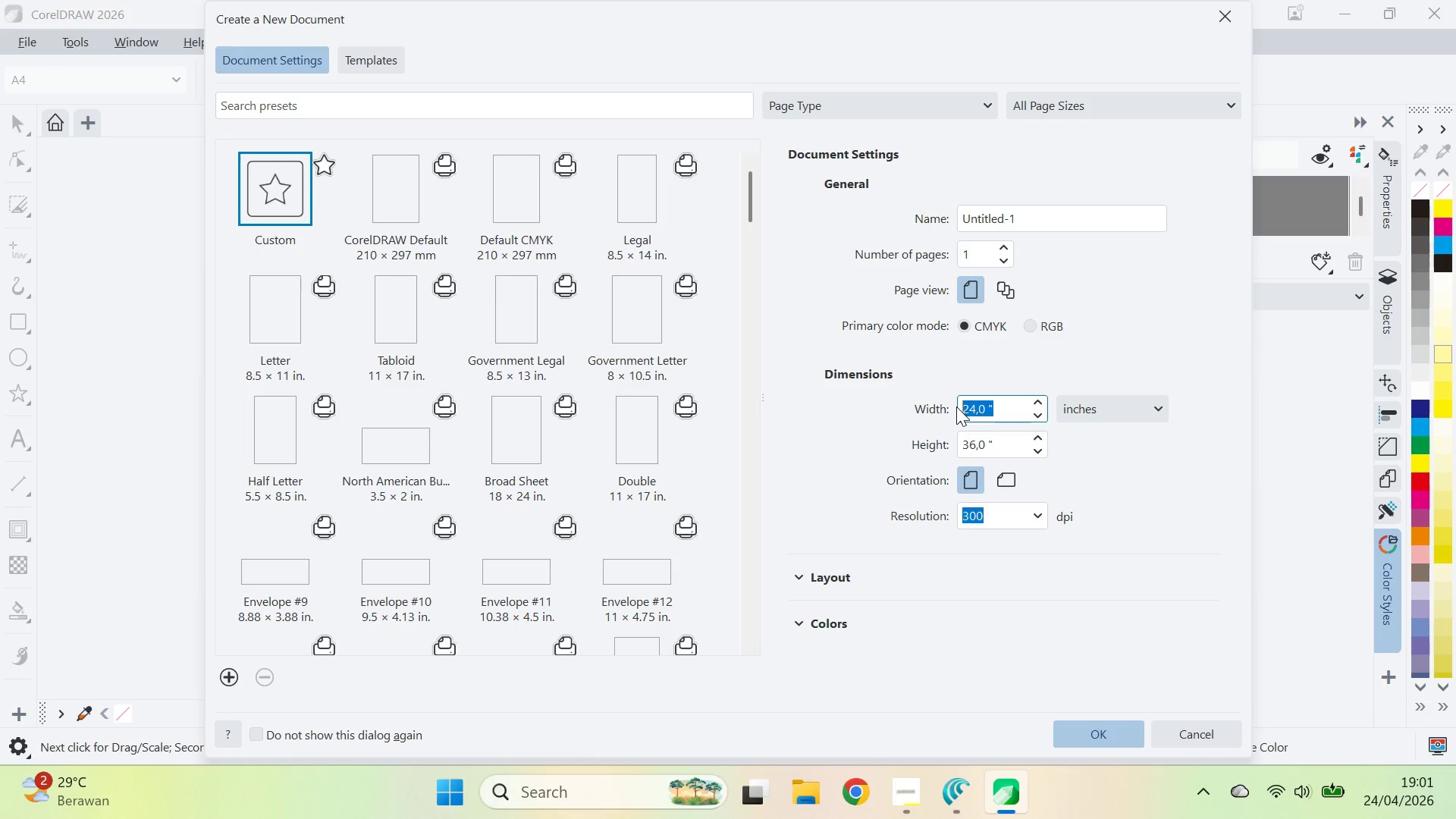 
type(57)
 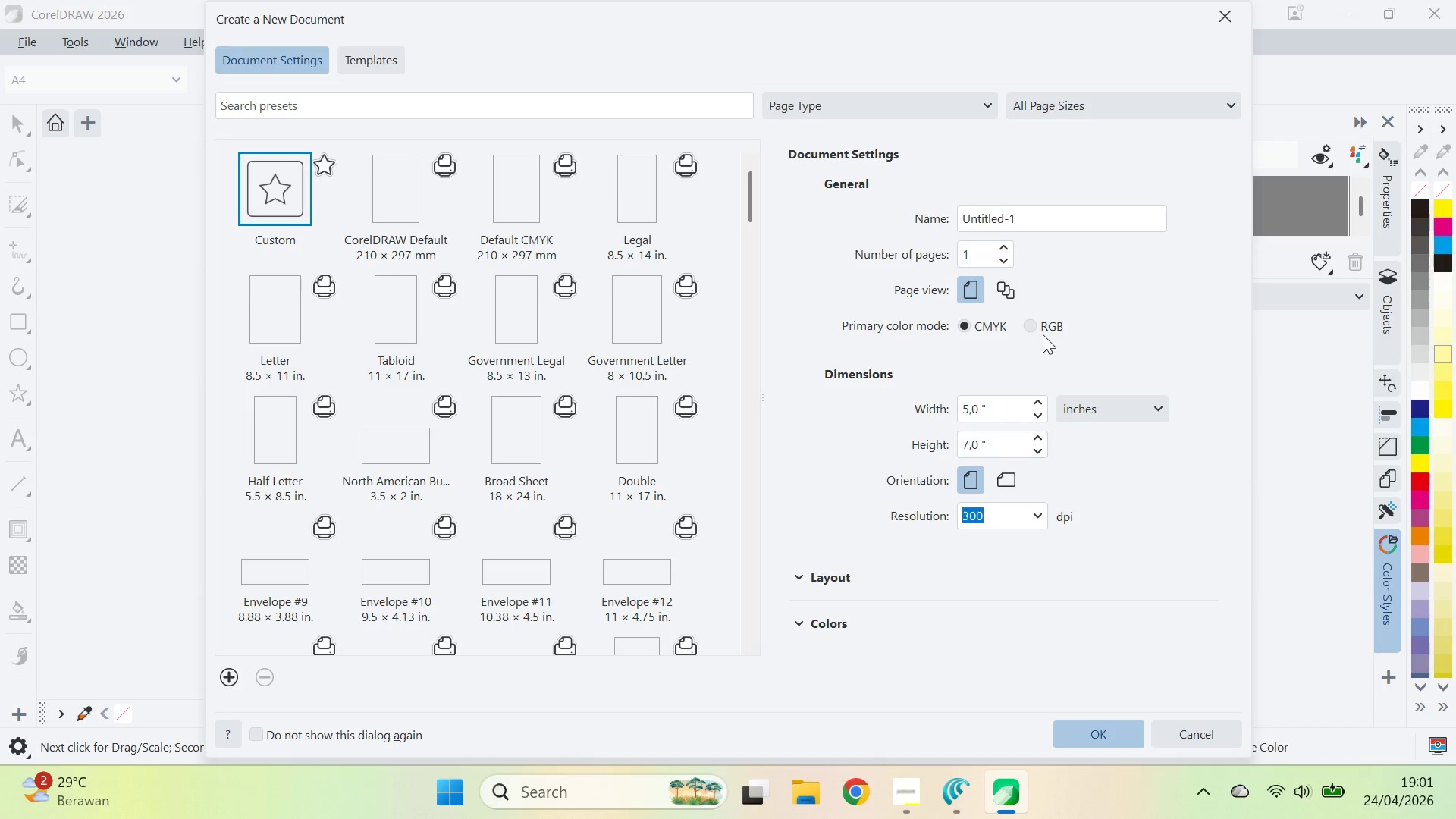 
left_click_drag(start_coordinate=[996, 444], to_coordinate=[937, 451])
 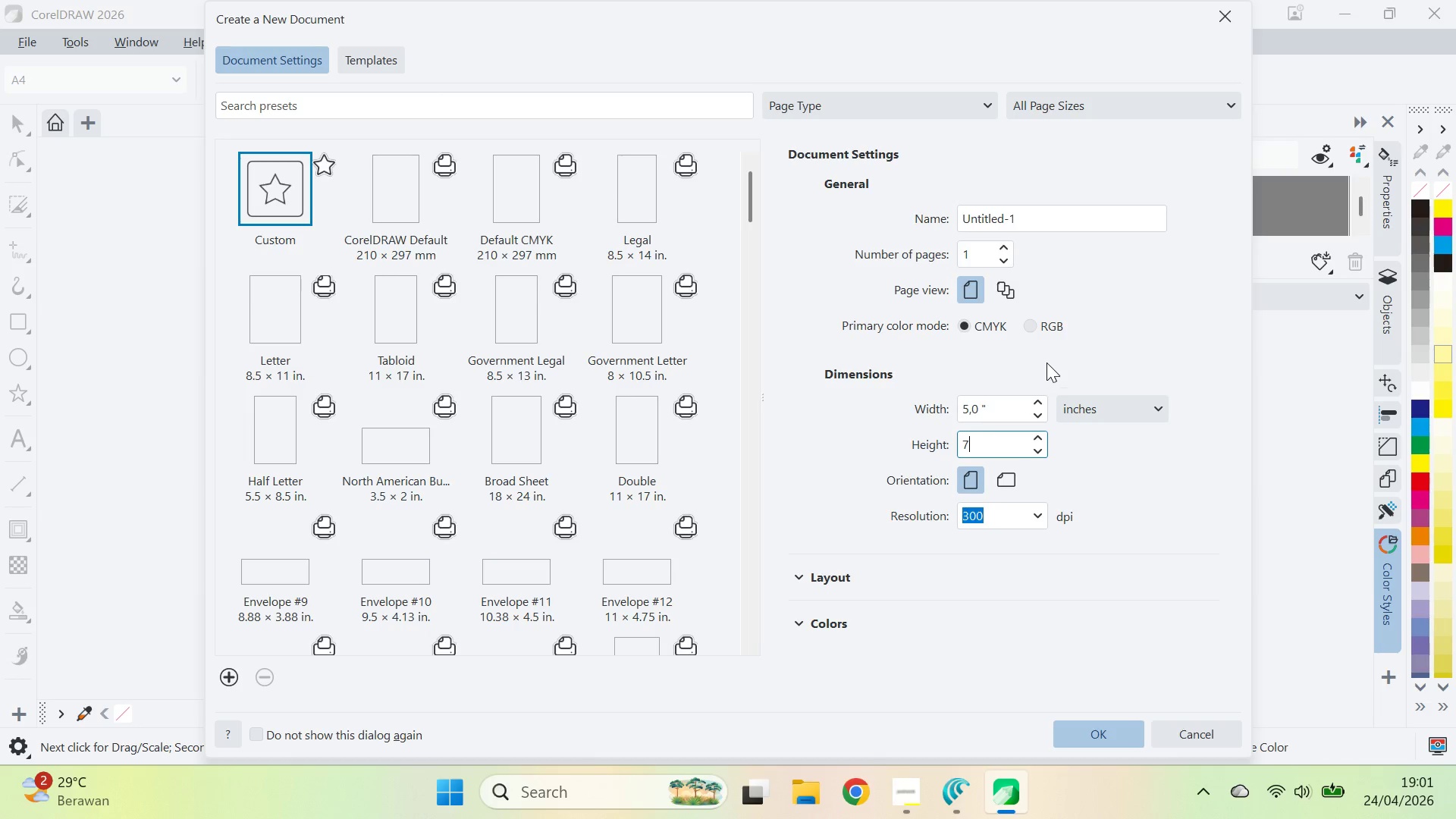 
left_click([1043, 334])
 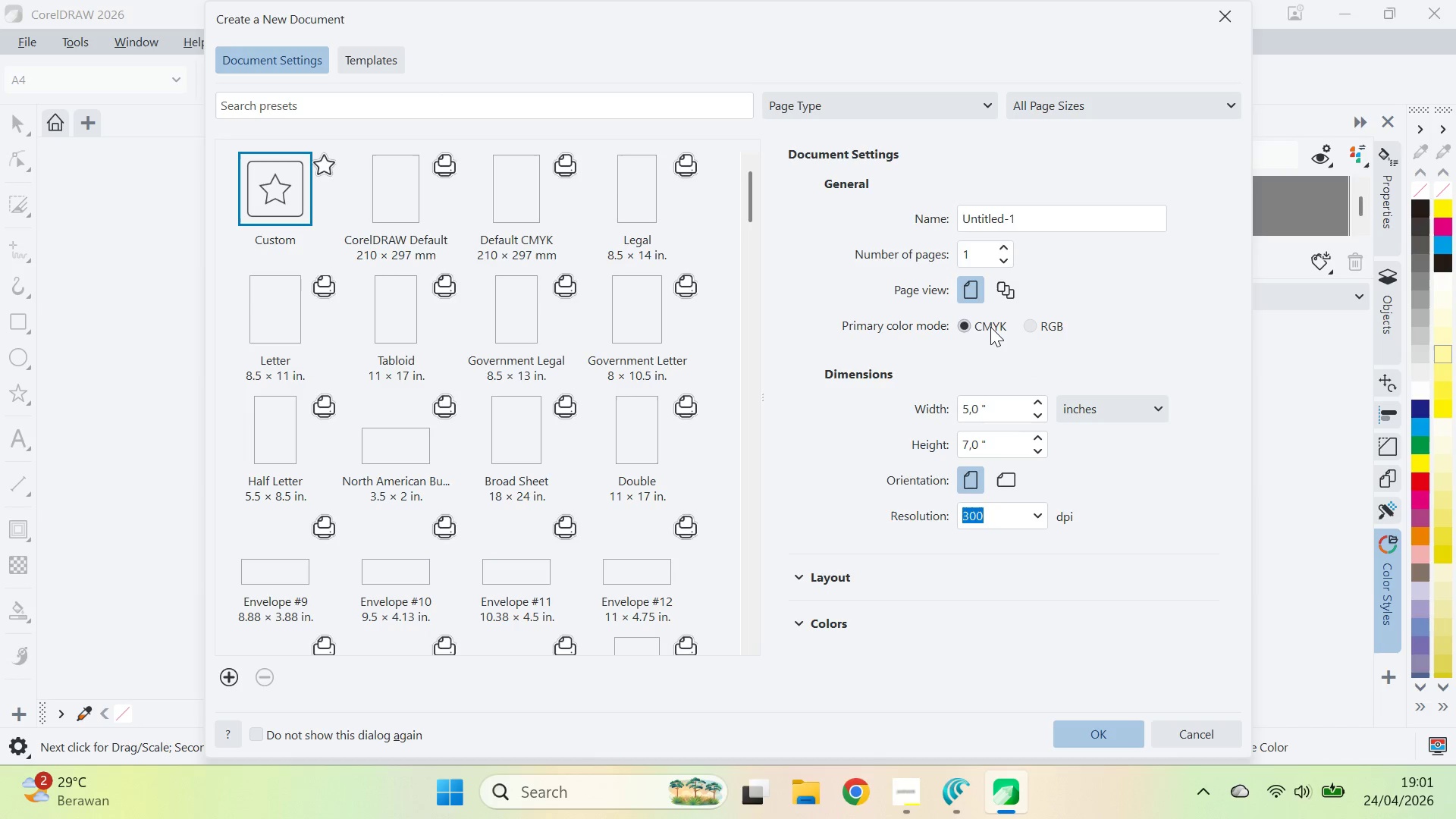 
left_click([990, 327])
 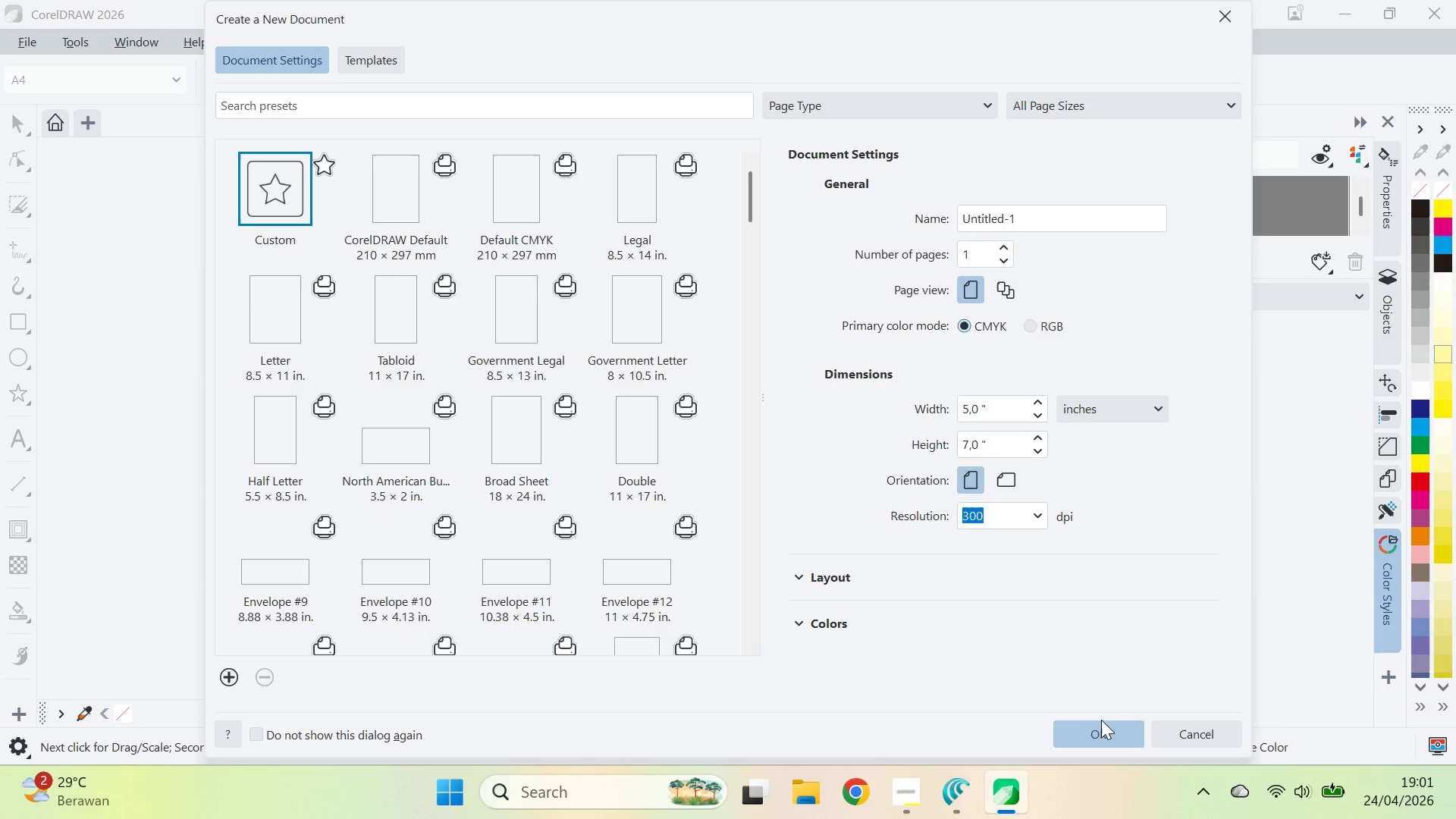 
left_click([1105, 721])
 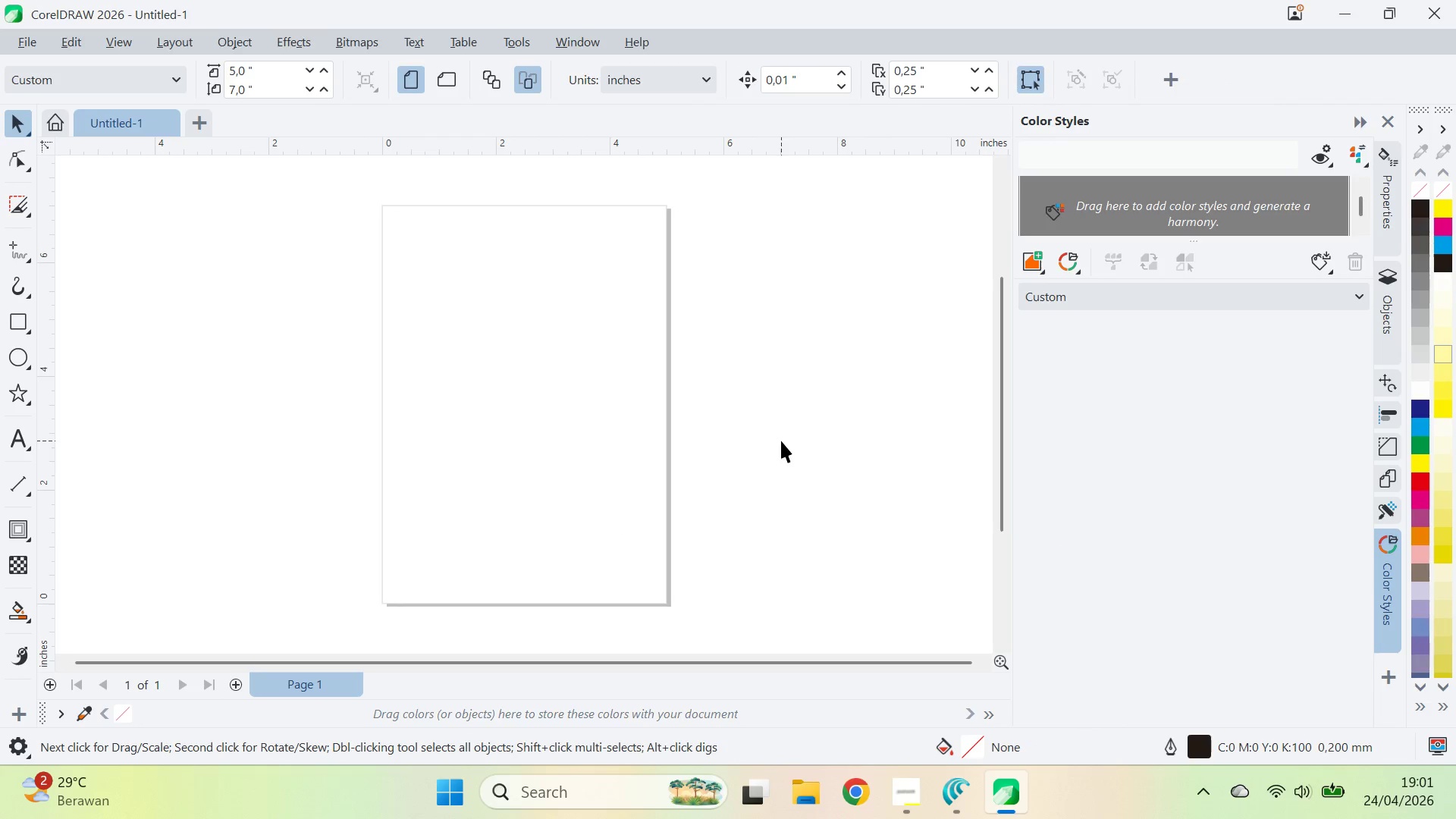 
left_click_drag(start_coordinate=[1394, 302], to_coordinate=[1390, 307])
 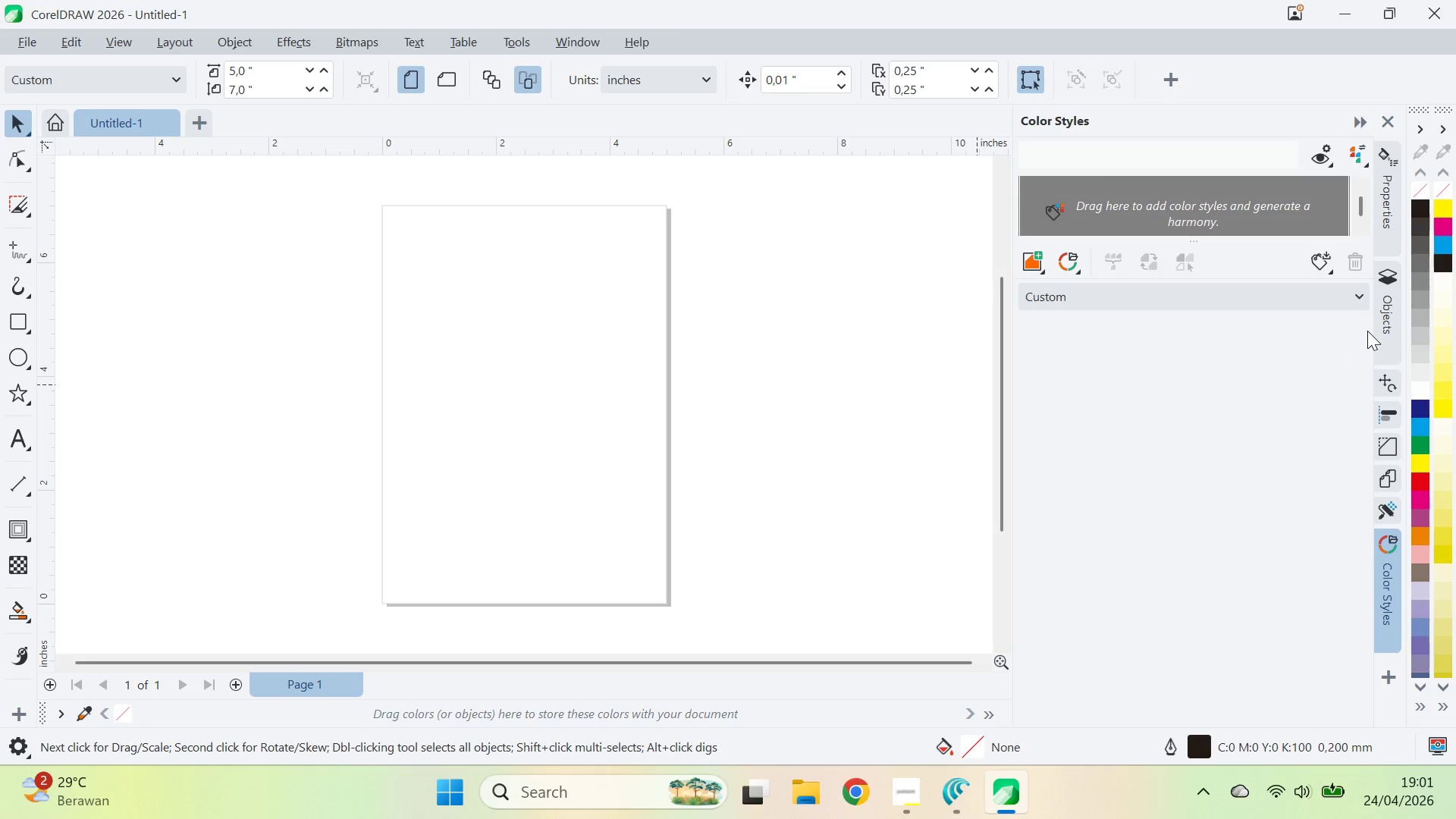 
left_click([1385, 318])
 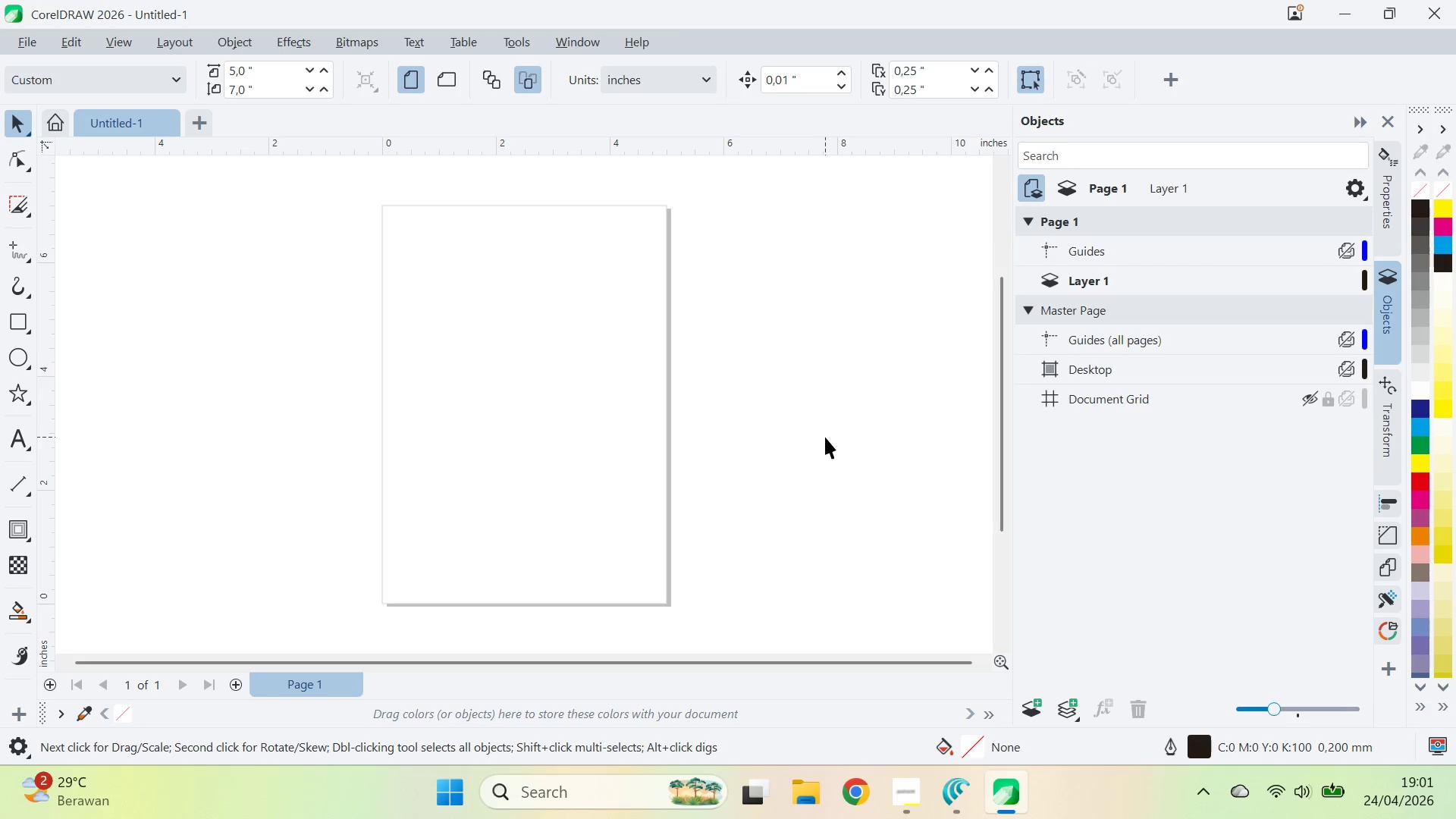 
left_click([822, 437])
 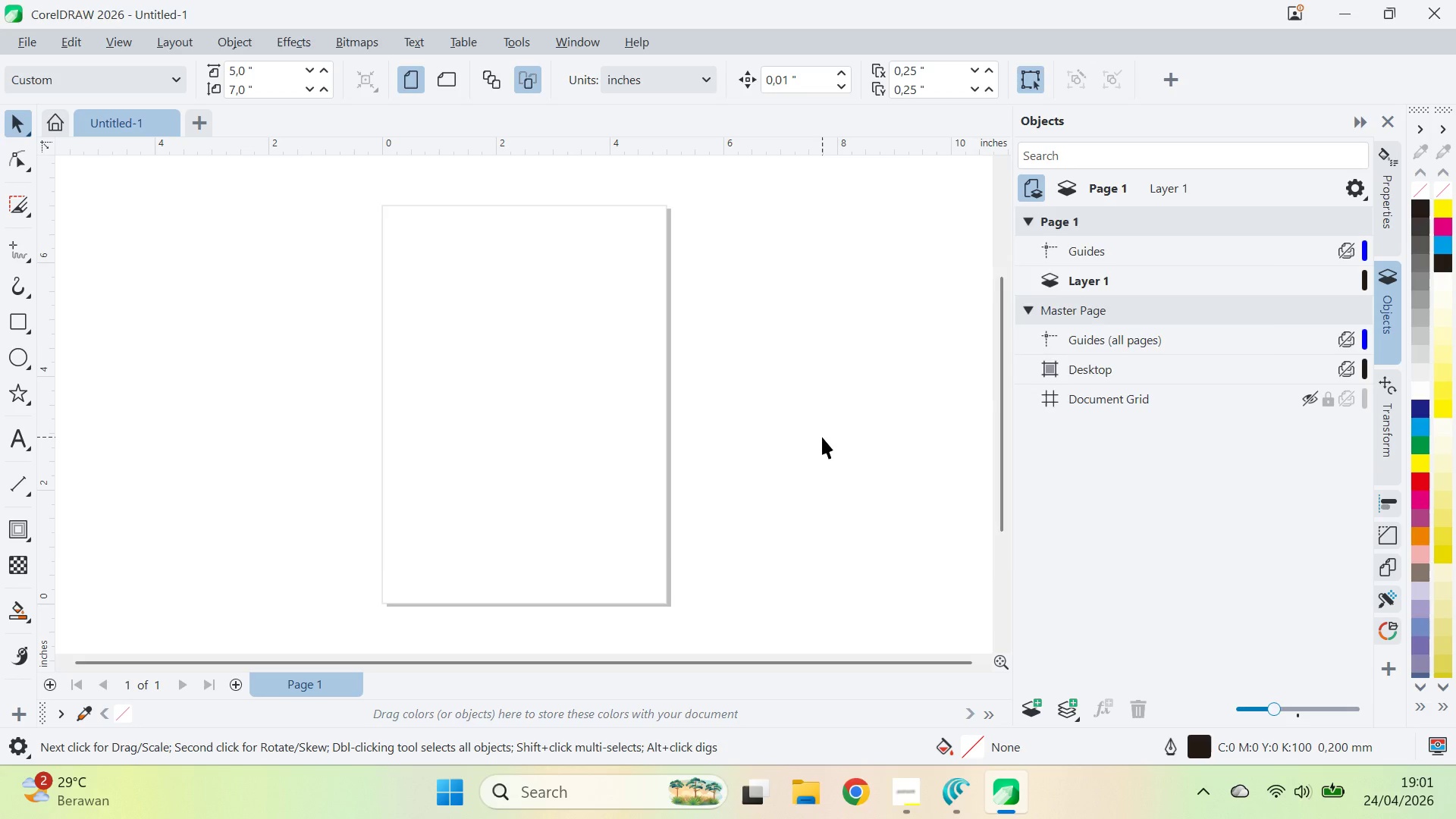 
key(Alt+AltLeft)
 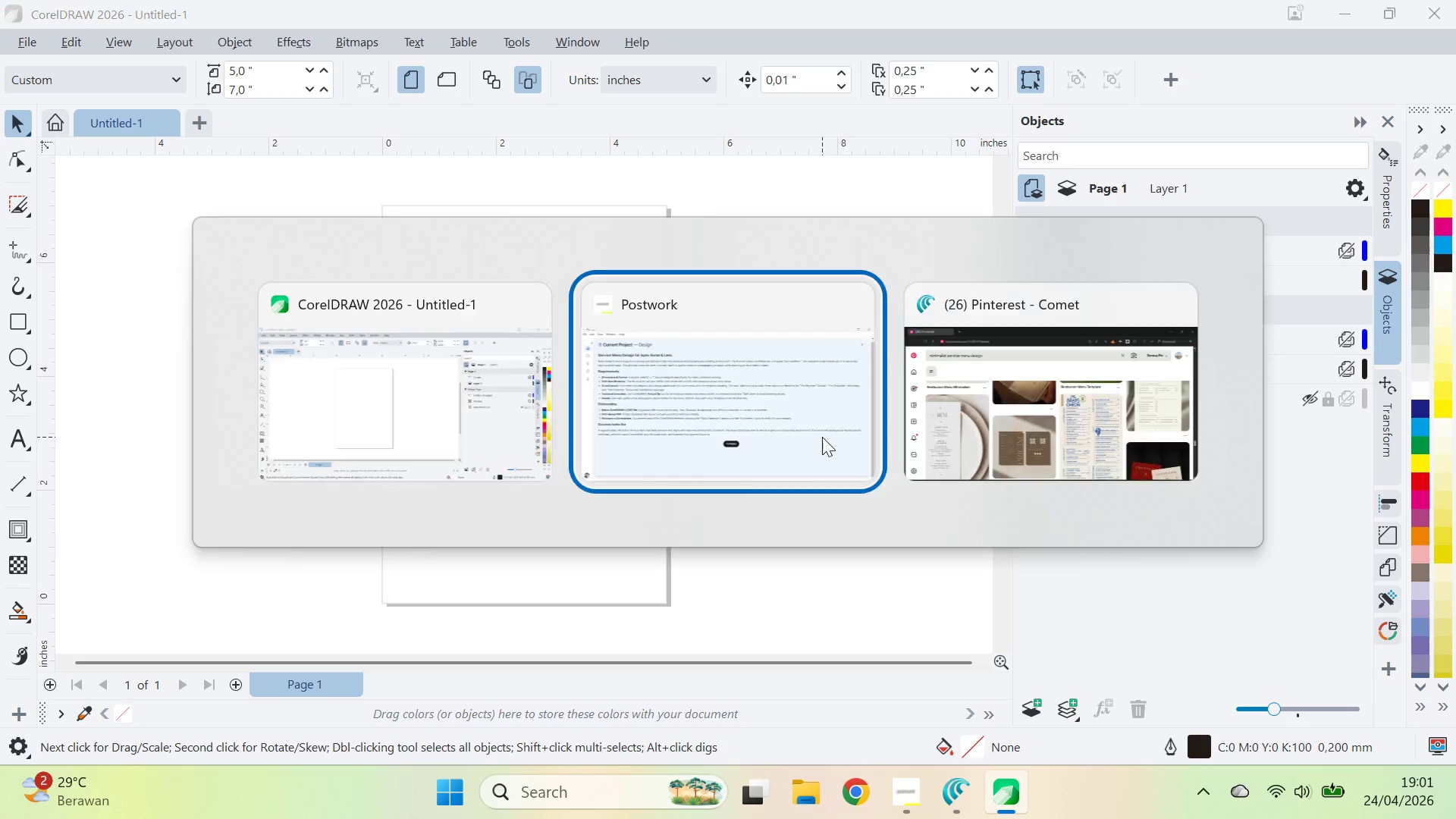 
key(Alt+Tab)